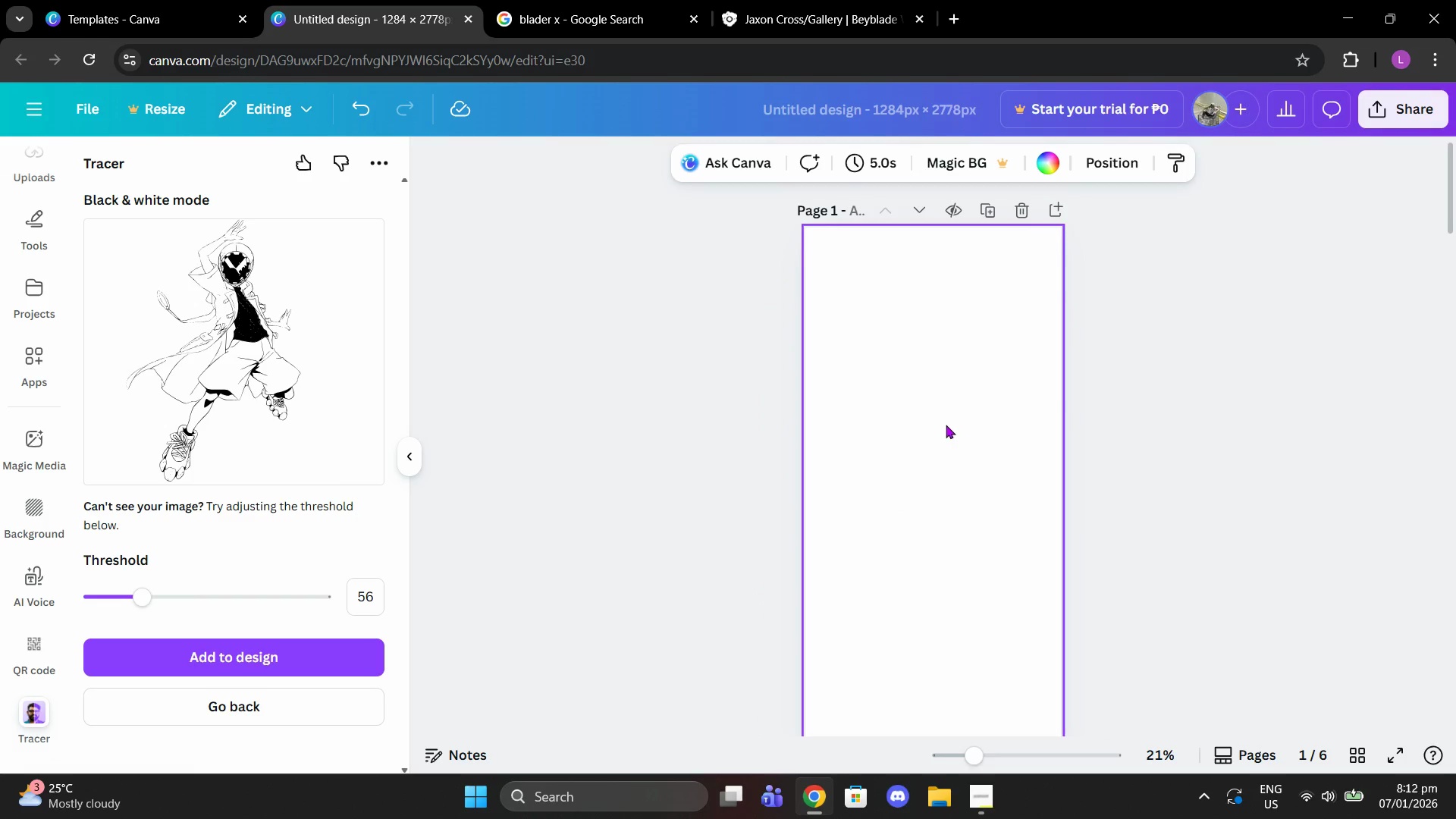 
key(Control+ControlLeft)
 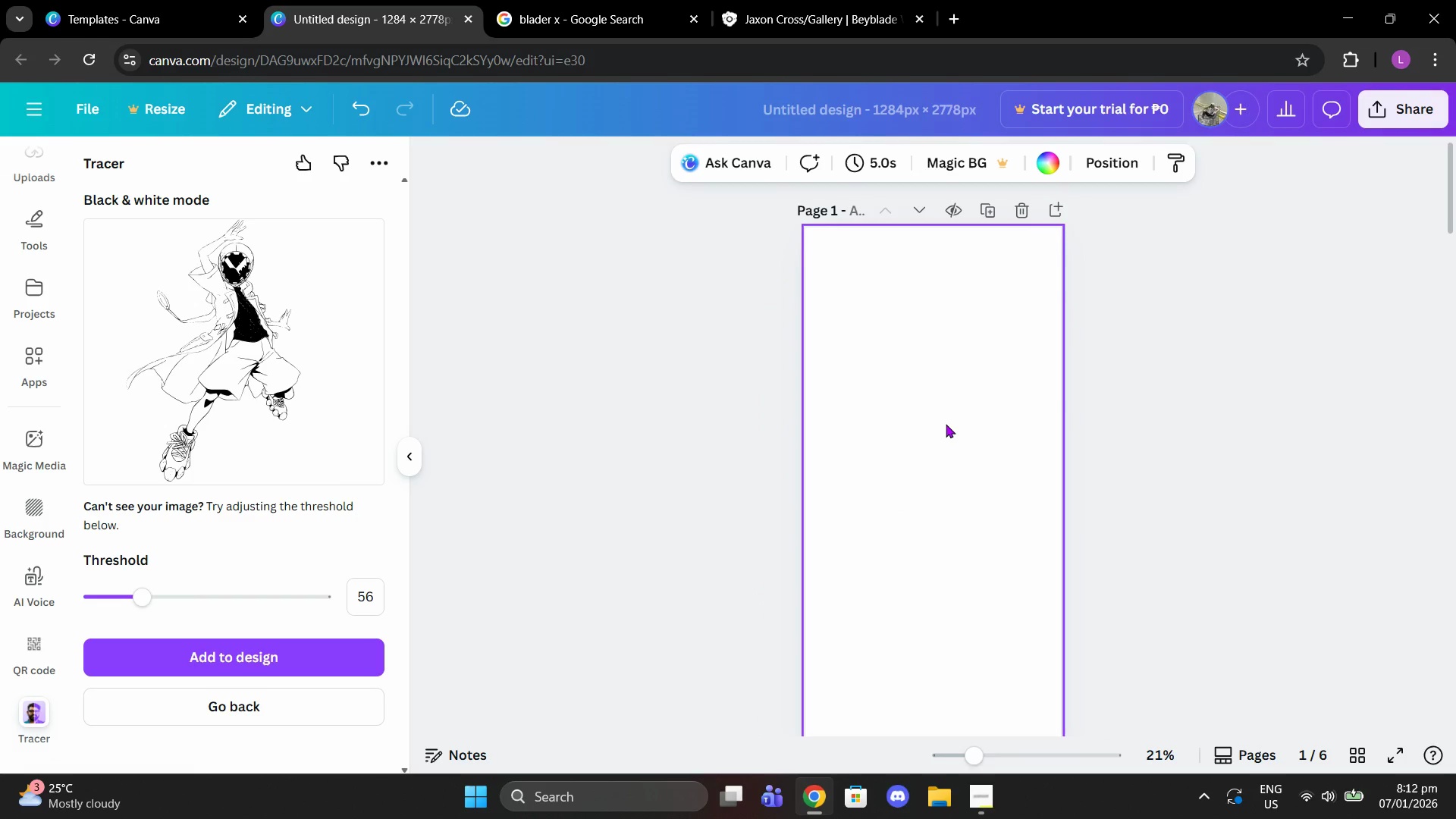 
key(Control+V)
 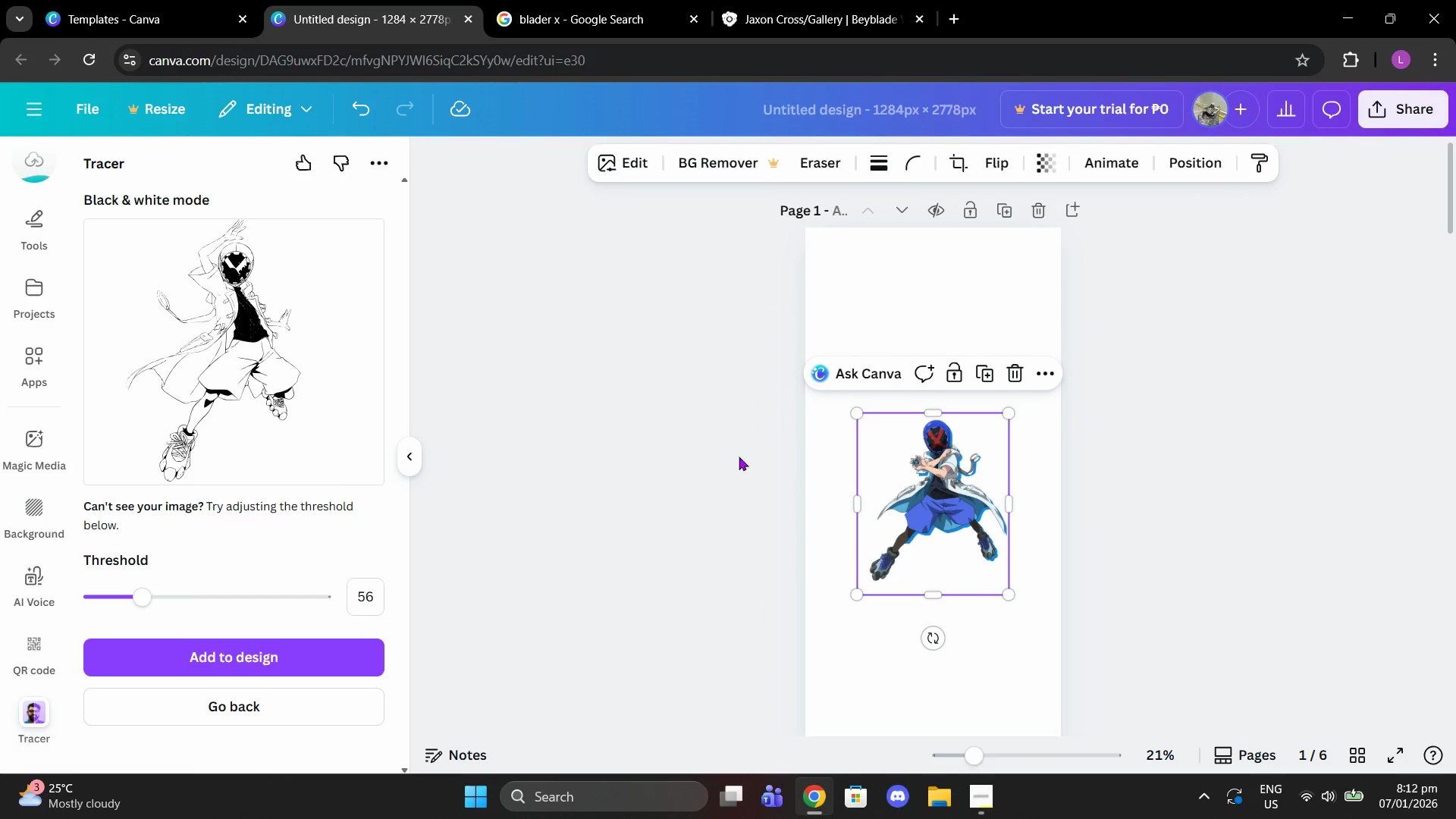 
left_click([222, 713])
 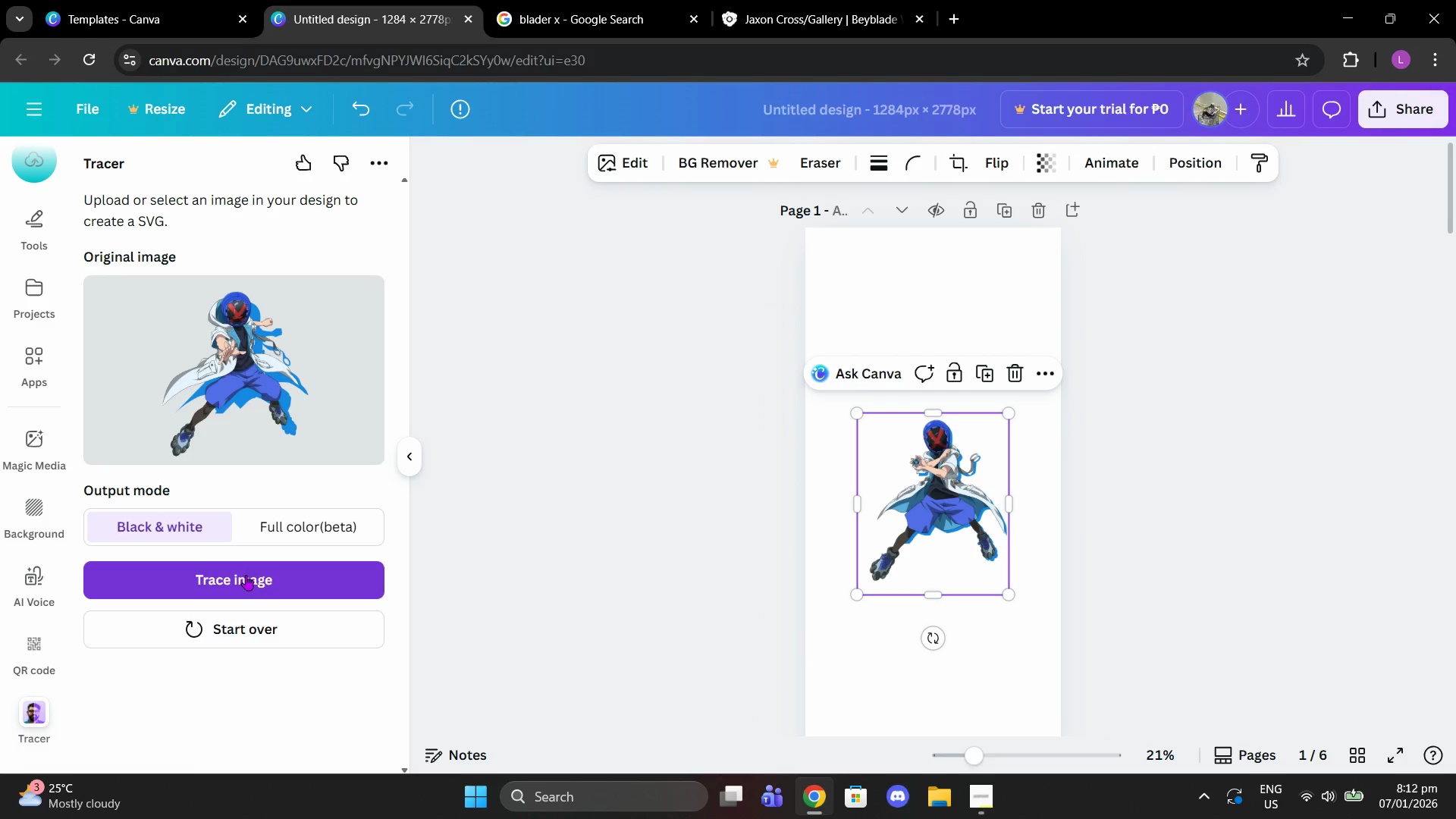 
left_click([936, 513])
 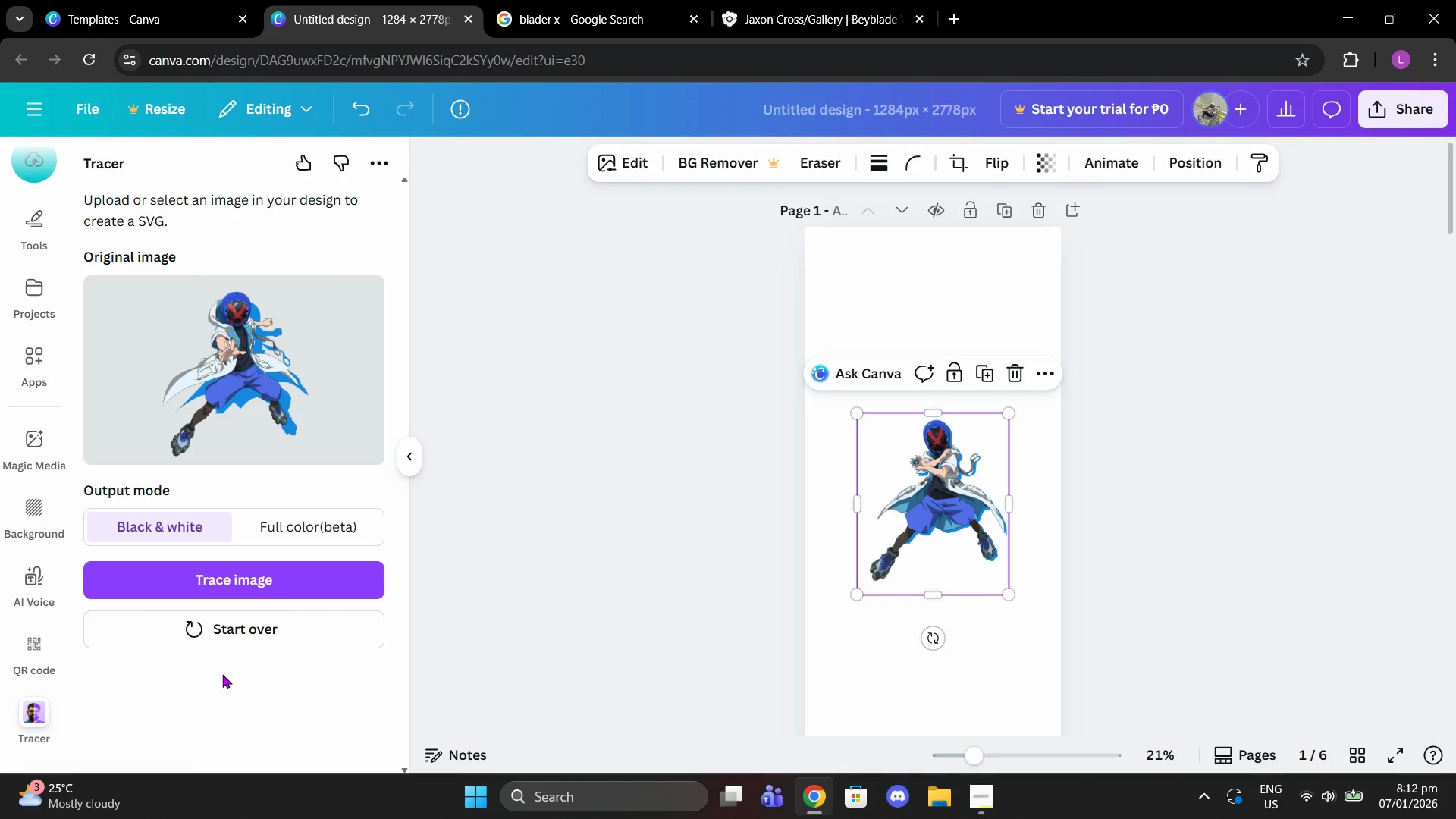 
left_click([208, 635])
 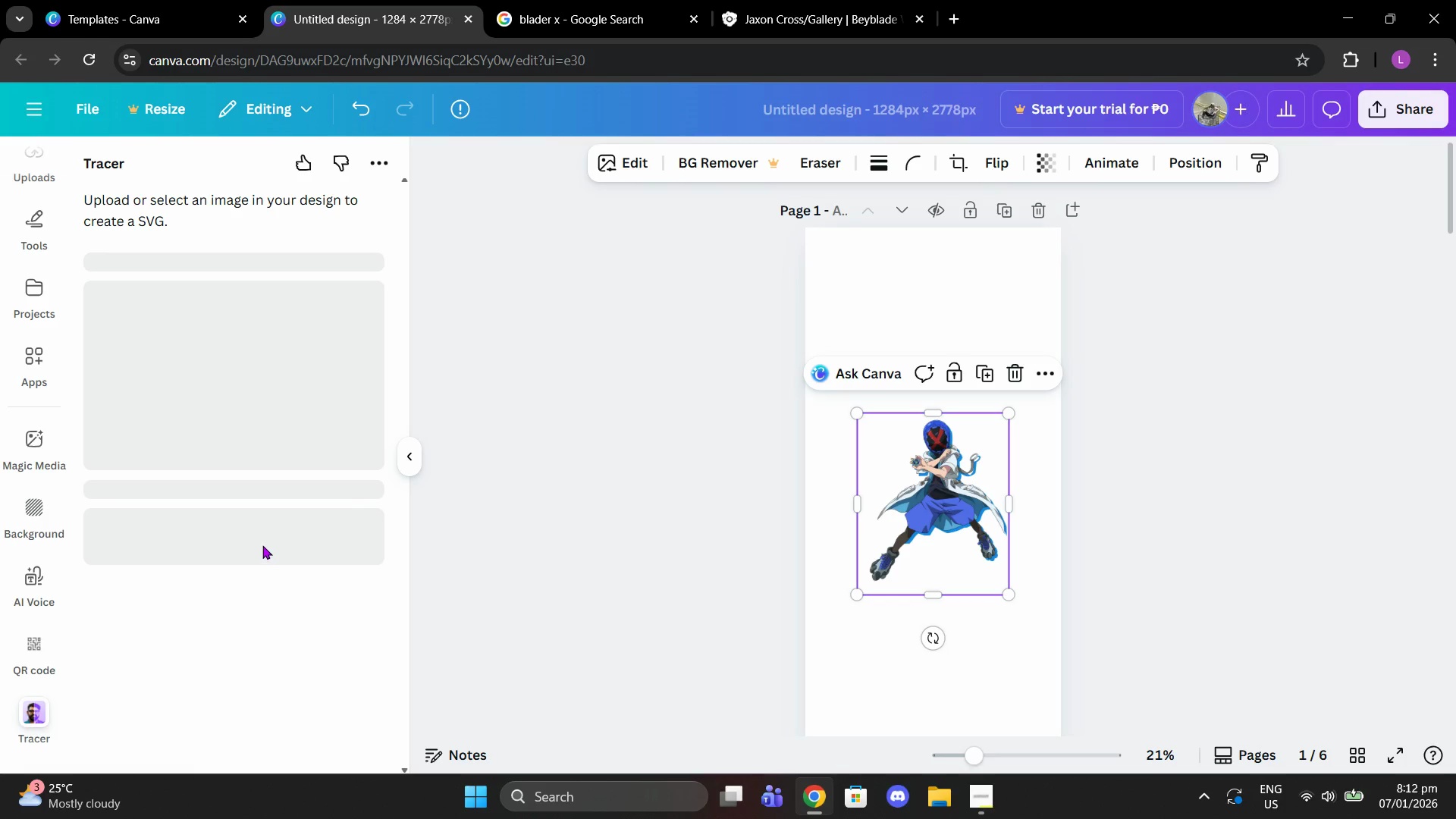 
wait(5.56)
 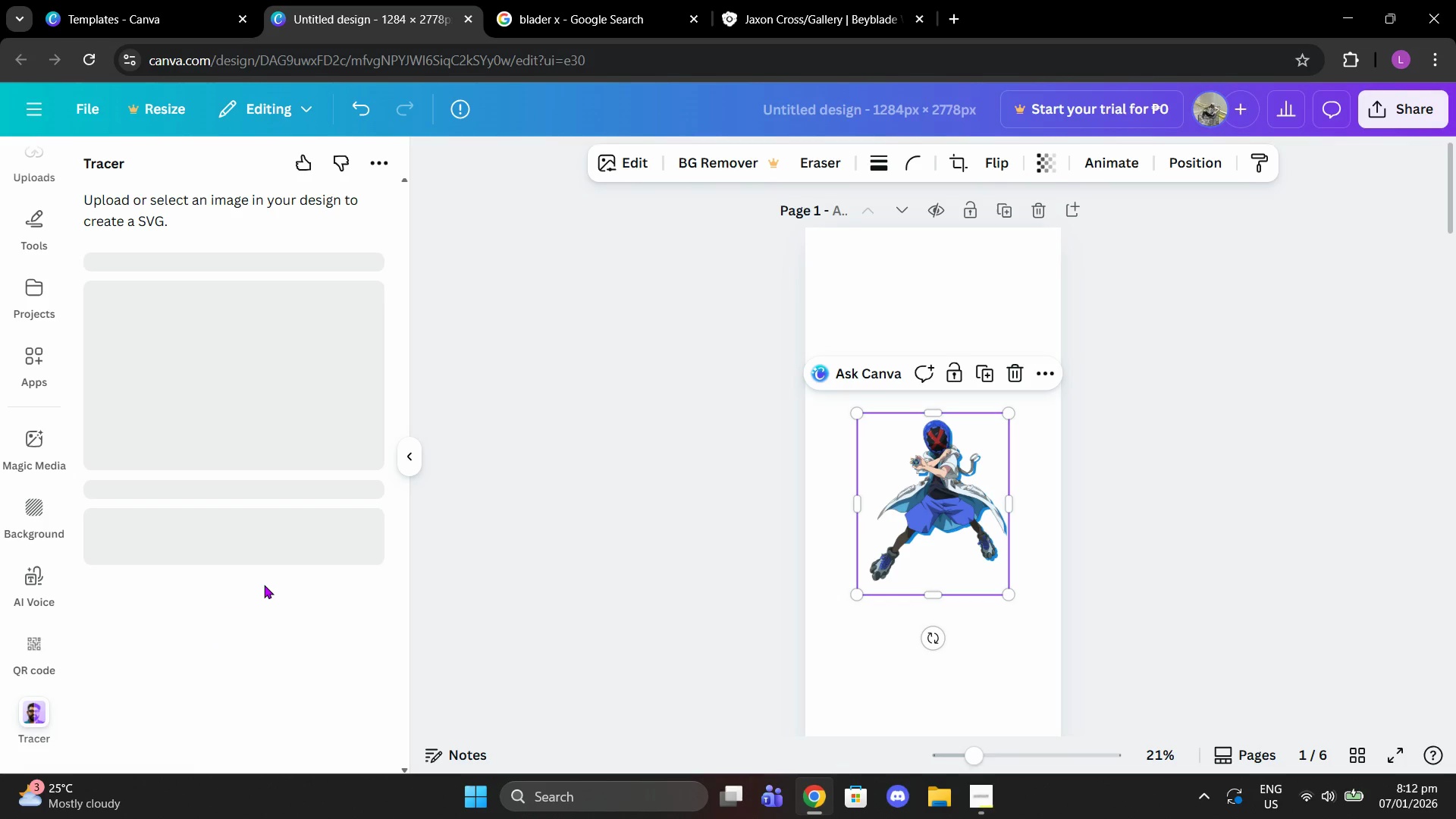 
left_click([985, 806])